 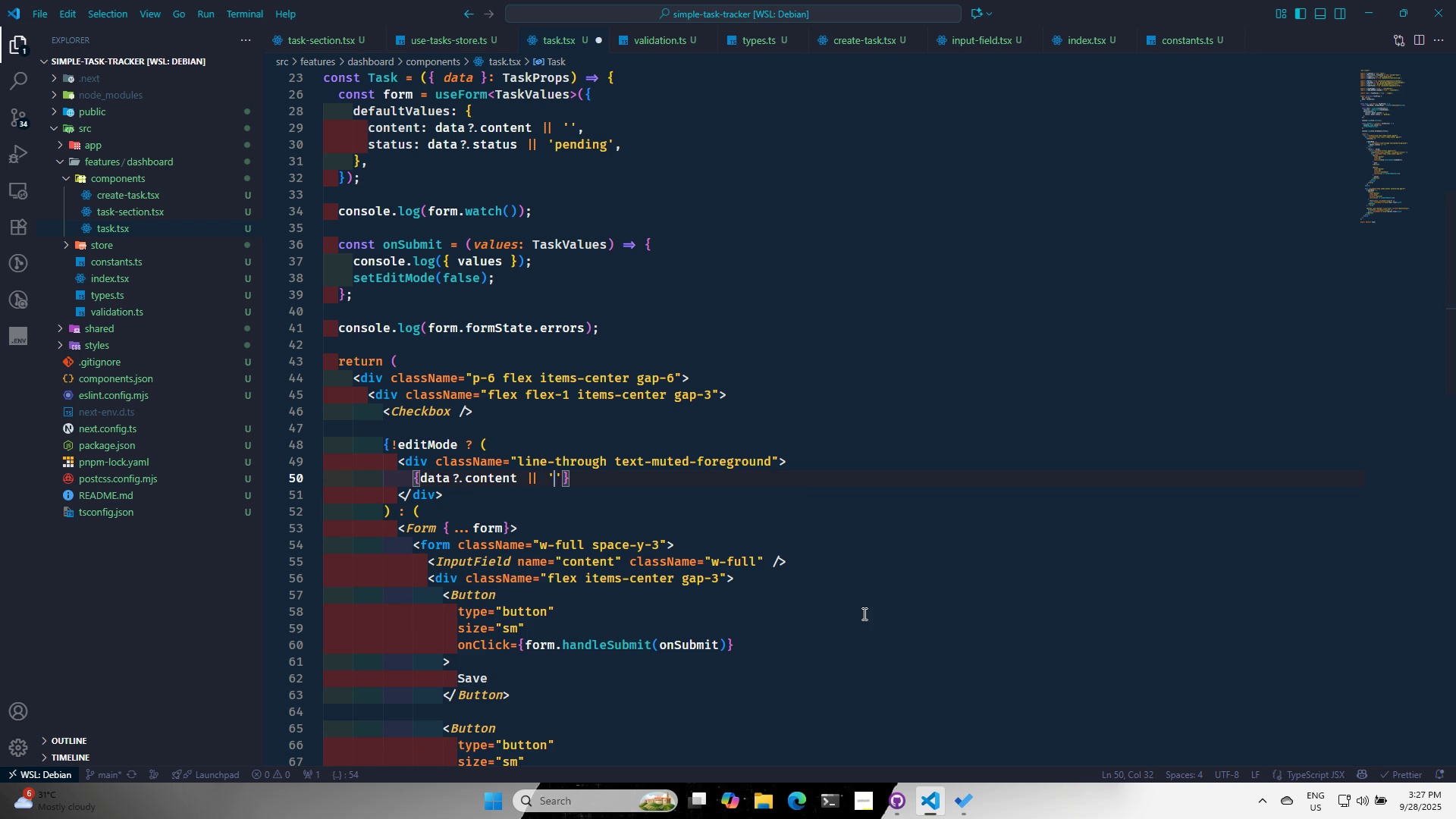 
key(Control+S)
 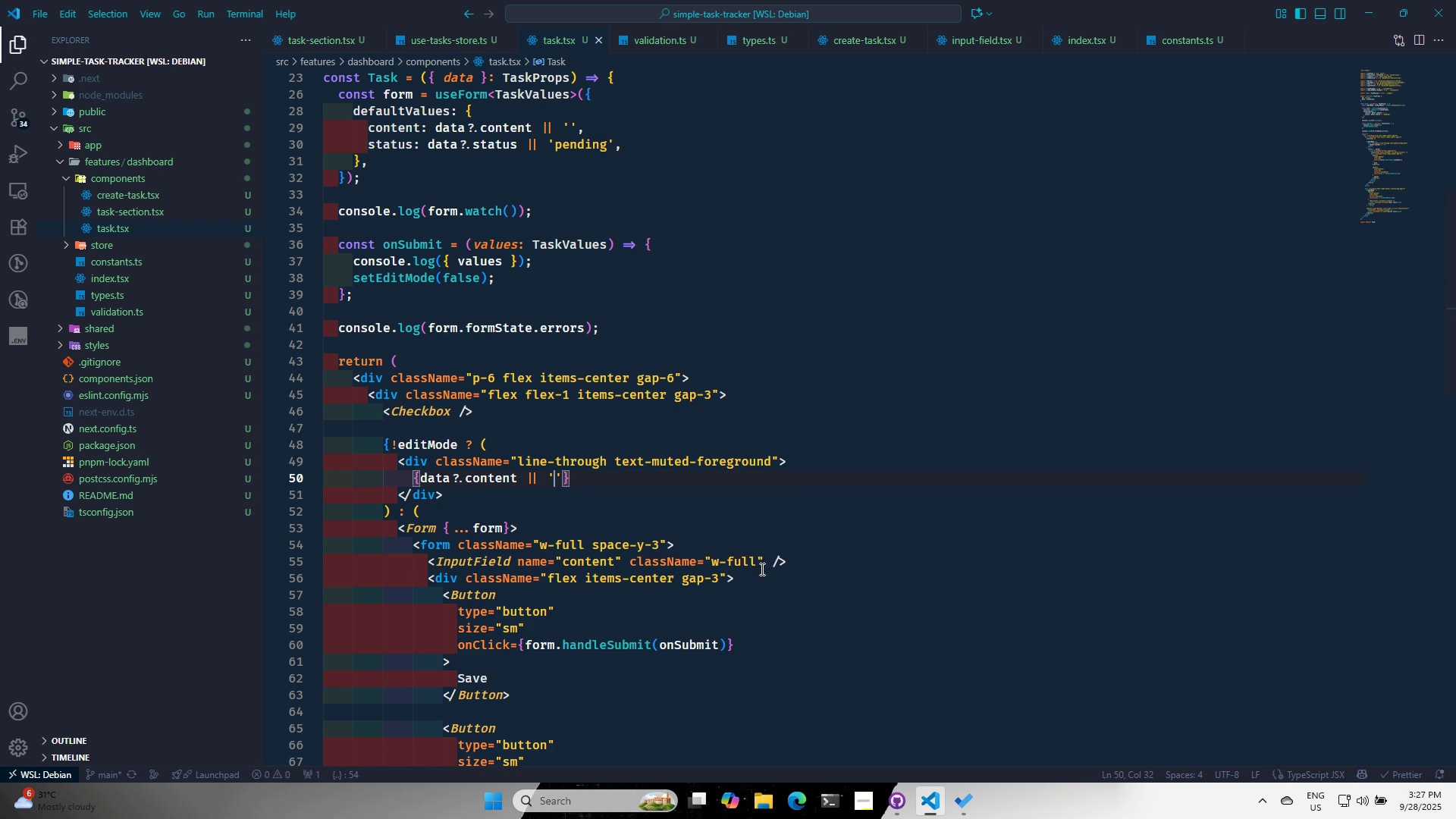 
left_click([761, 569])
 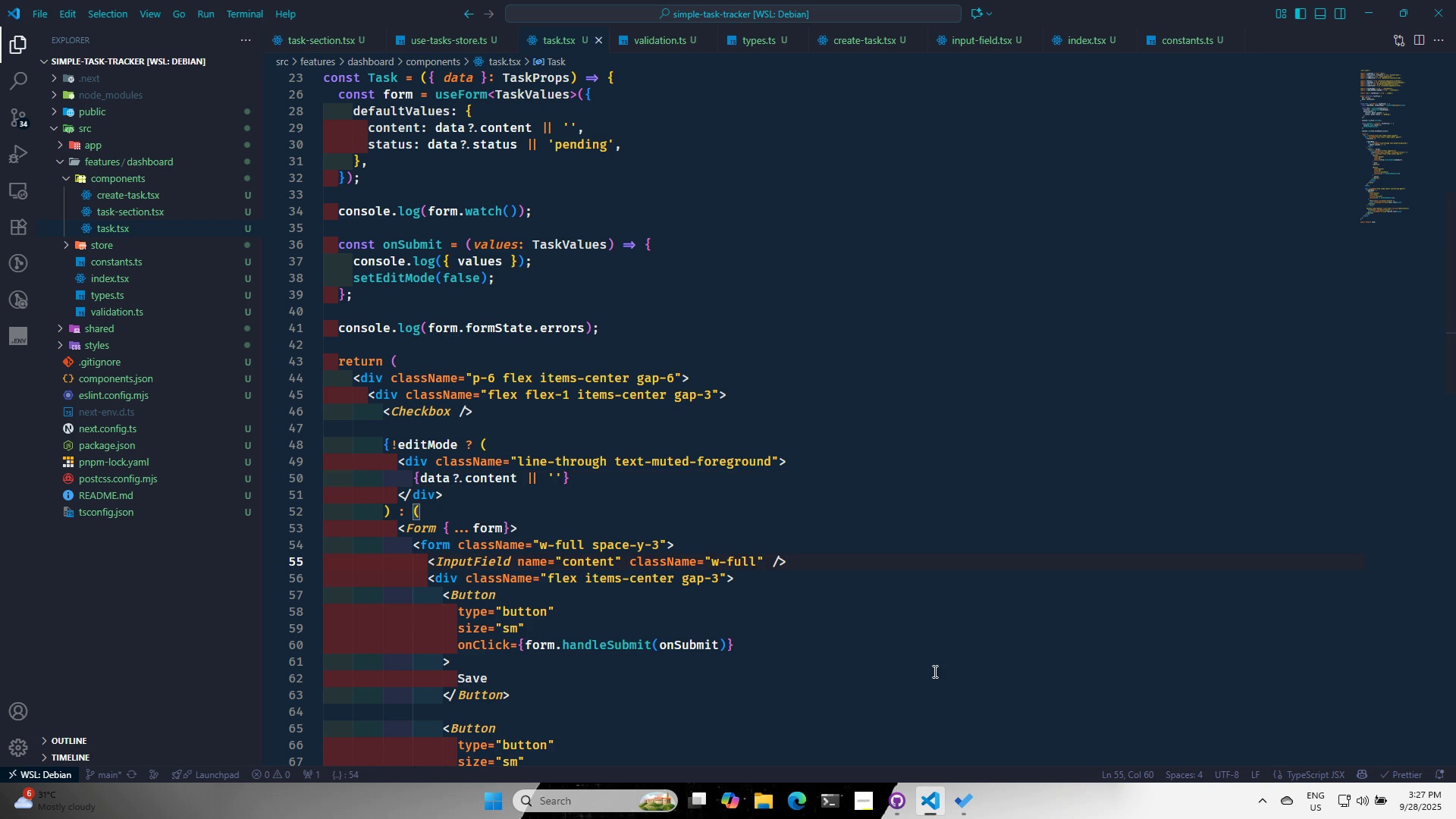 
scroll: coordinate [908, 610], scroll_direction: down, amount: 4.0
 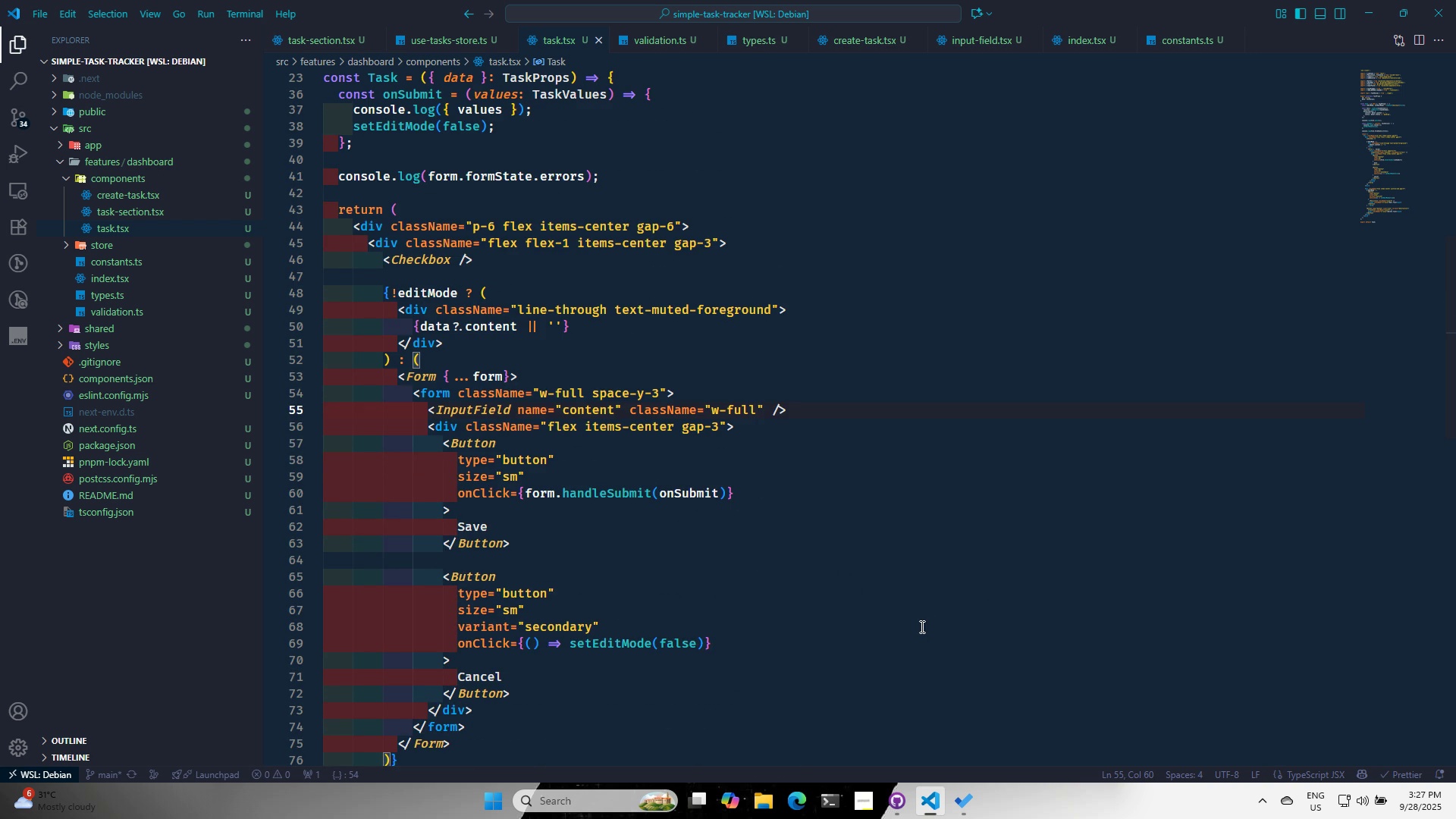 
scroll: coordinate [908, 704], scroll_direction: up, amount: 7.0